 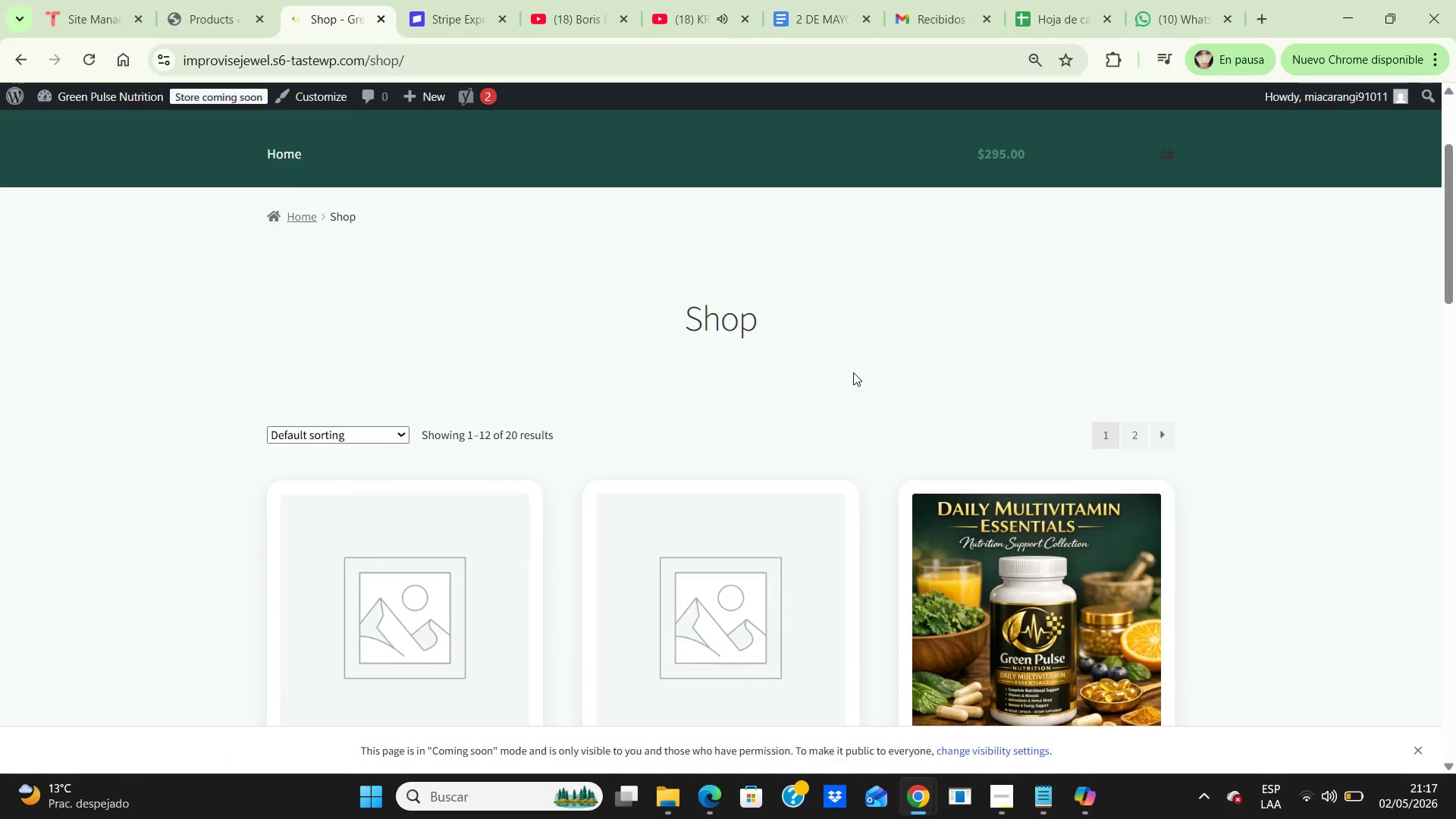 
scroll: coordinate [853, 372], scroll_direction: up, amount: 4.0
 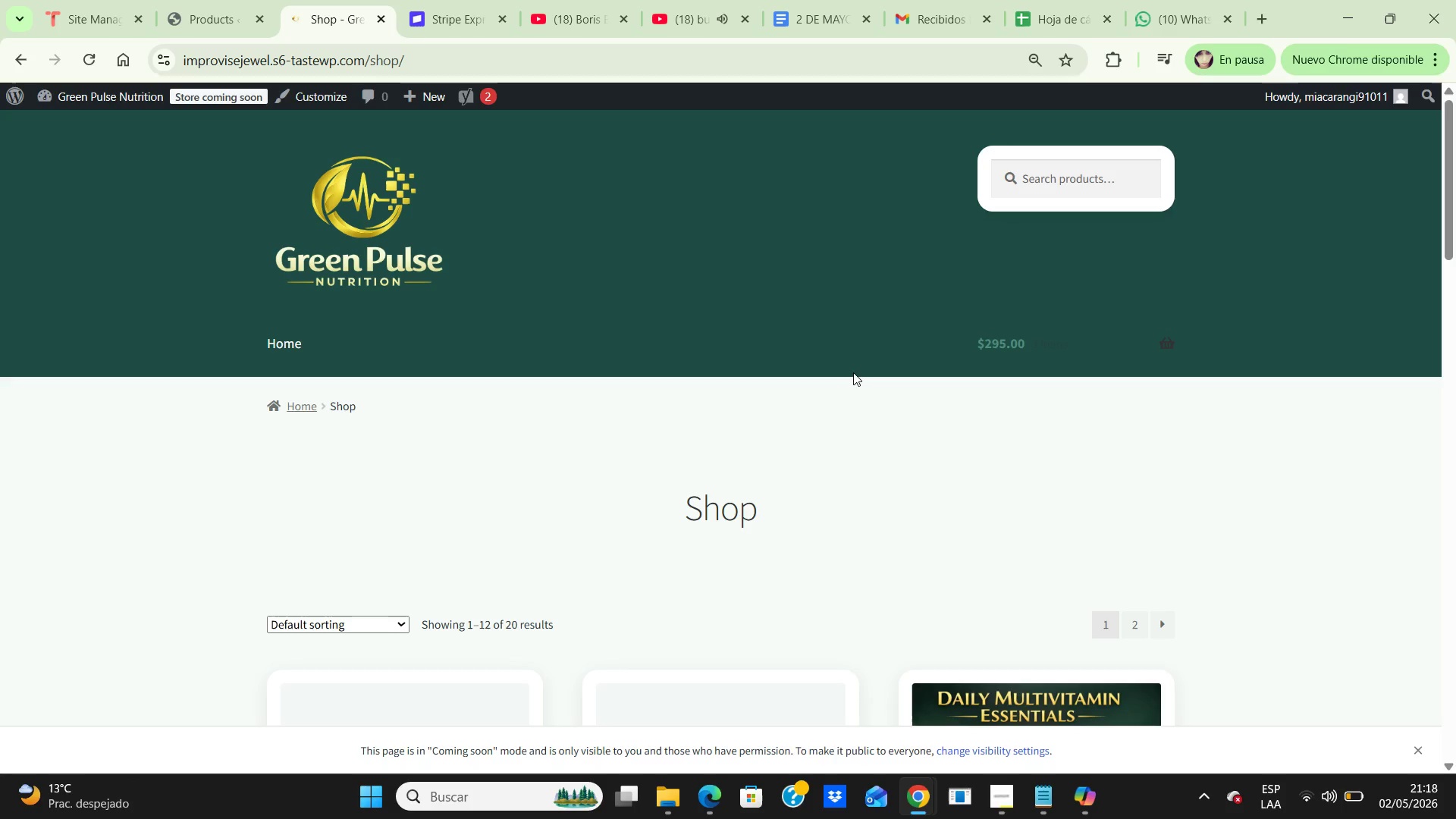 
wait(75.23)
 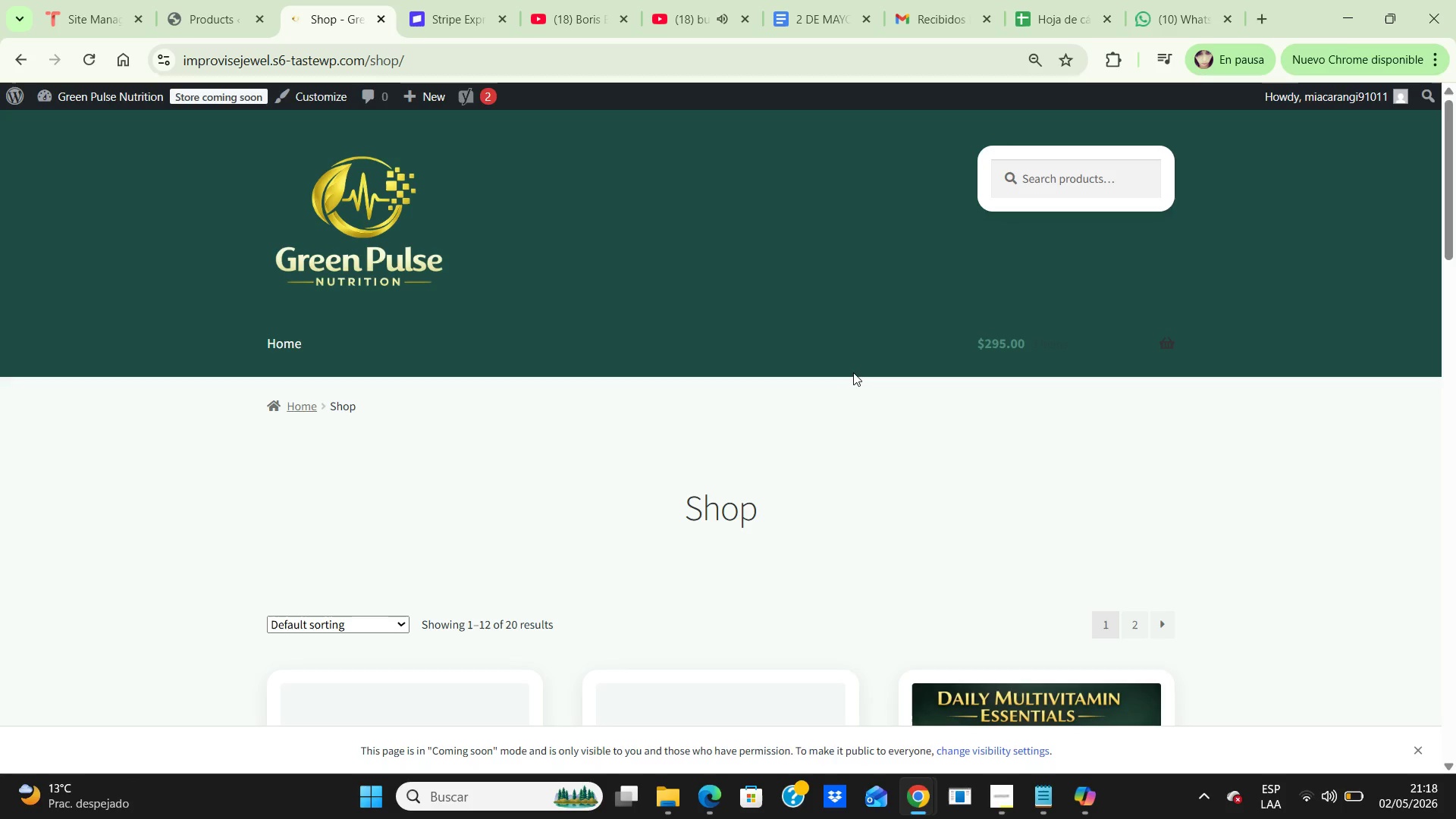 
scroll: coordinate [993, 607], scroll_direction: down, amount: 5.0
 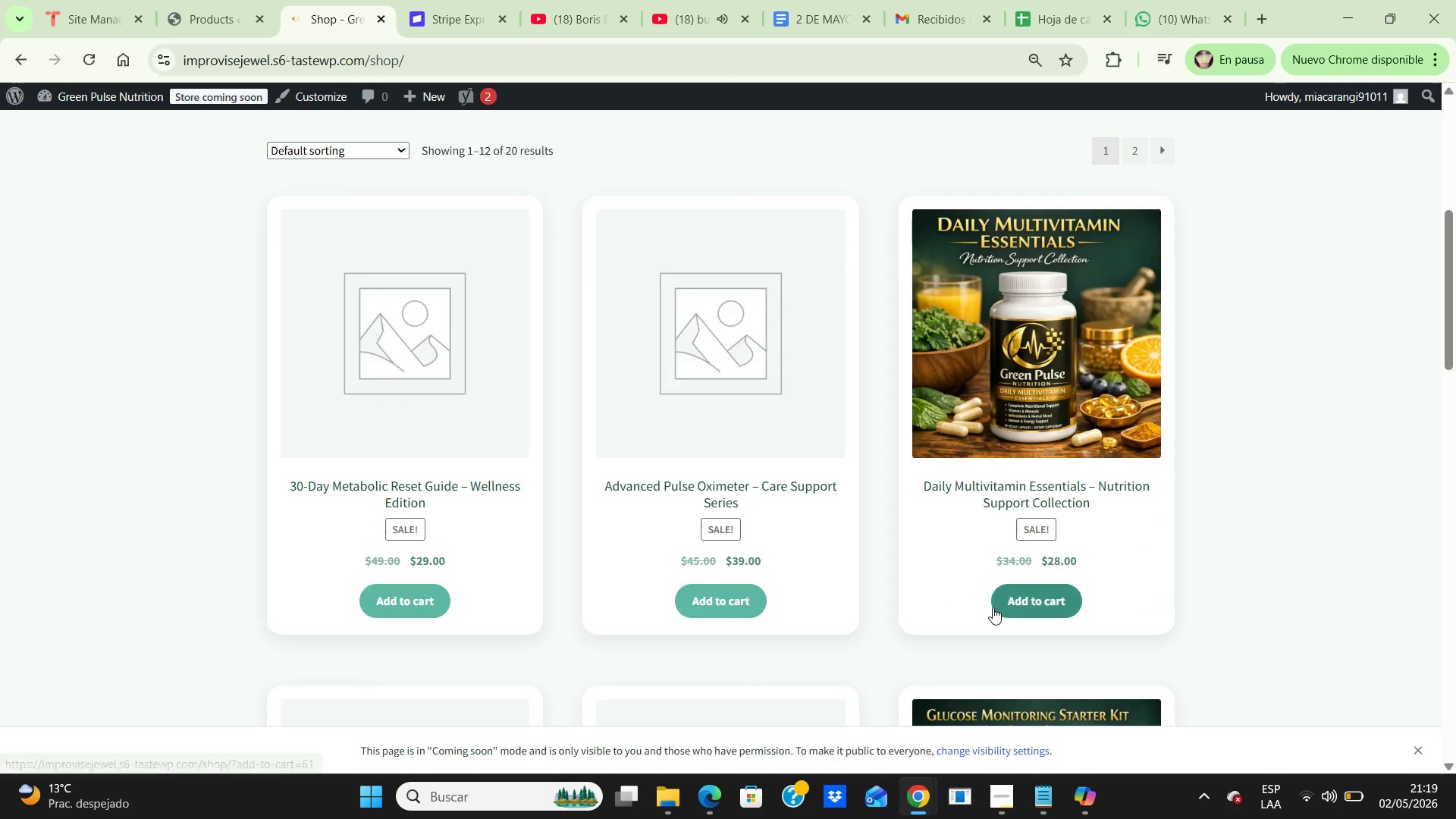 
scroll: coordinate [993, 607], scroll_direction: none, amount: 0.0
 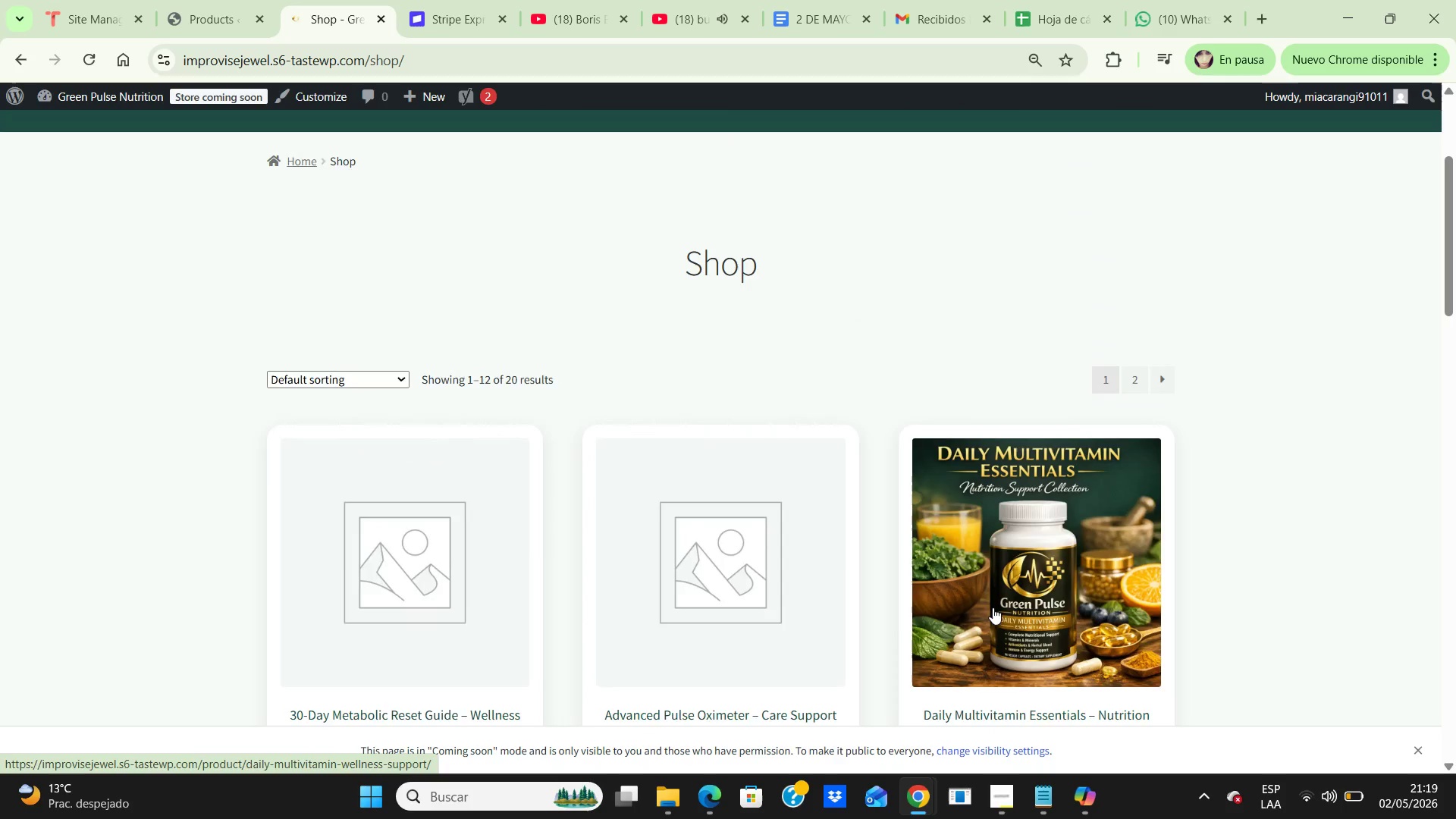 